 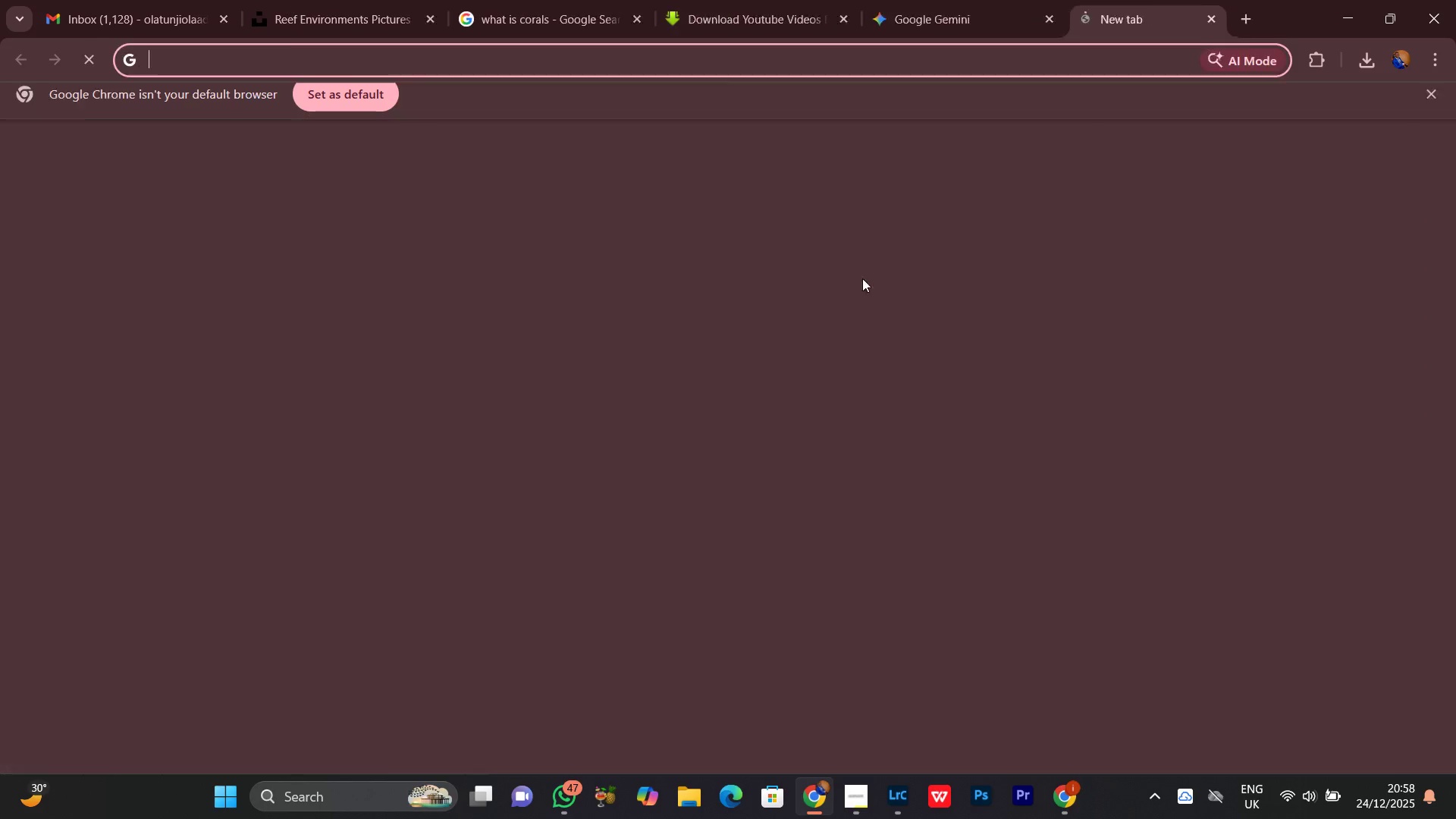 
left_click([541, 403])
 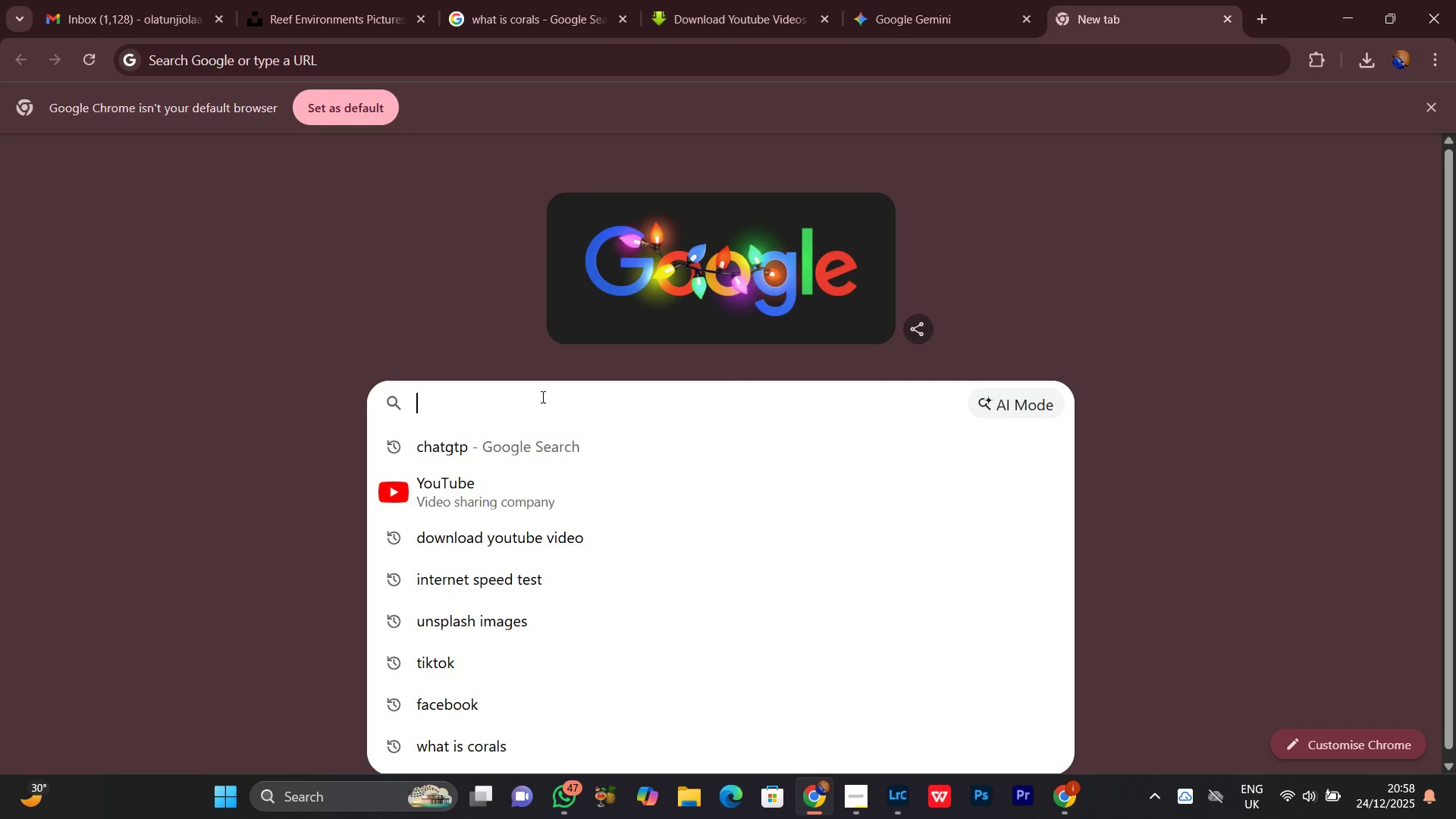 
hold_key(key=ControlLeft, duration=0.78)
 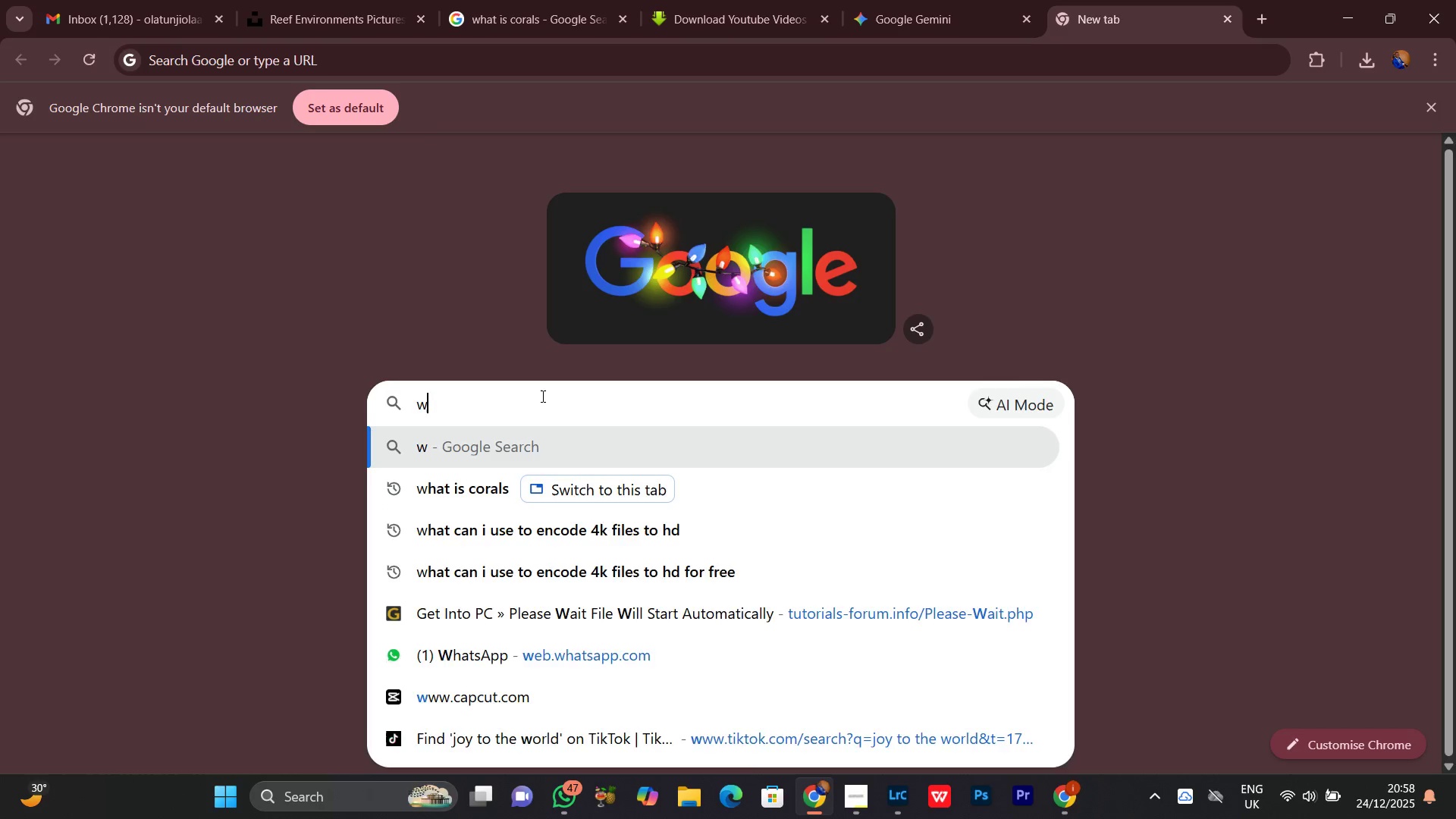 
type(wjh)
key(Backspace)
key(Backspace)
type(hat is )
 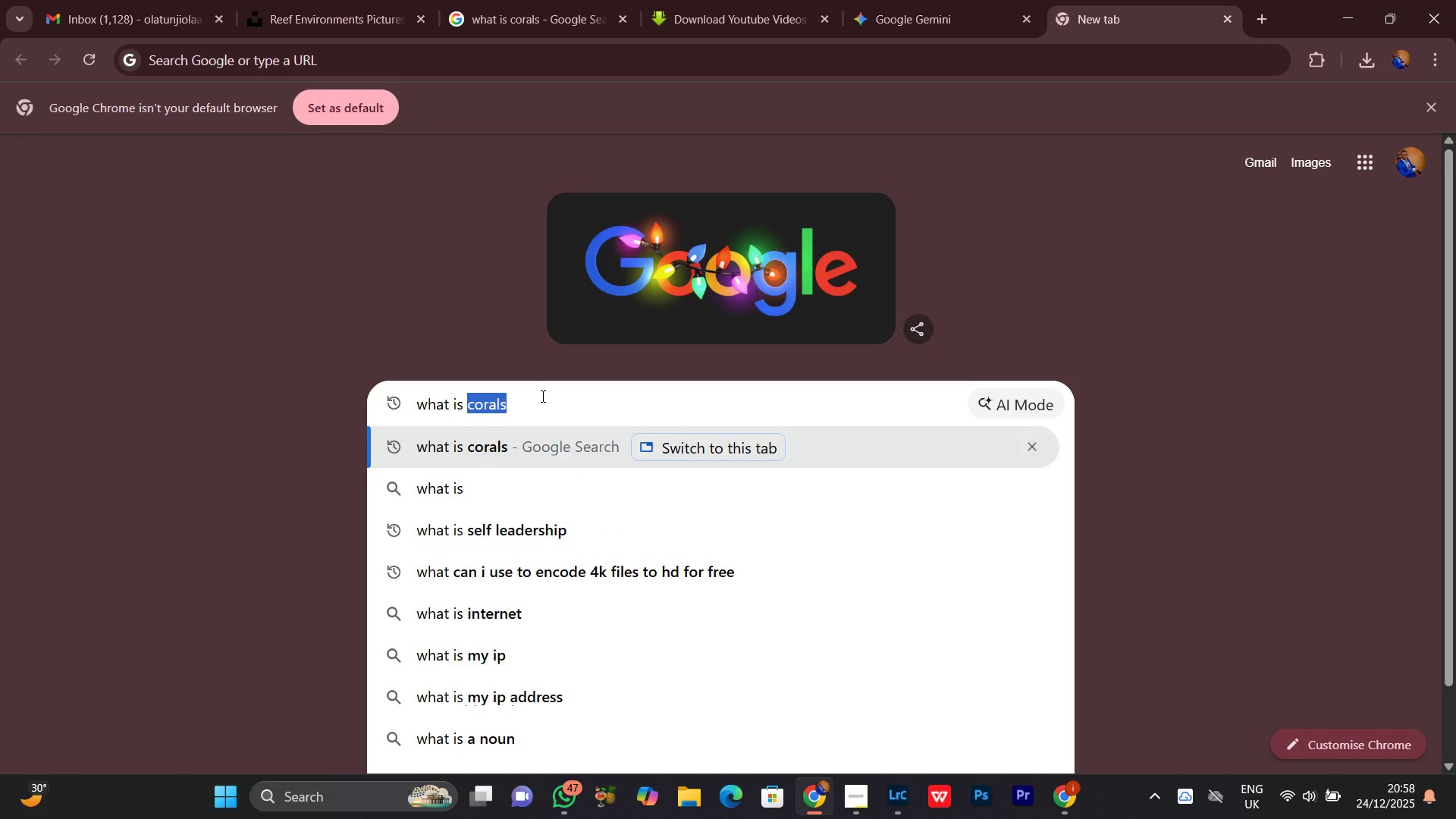 
key(Control+ControlLeft)
 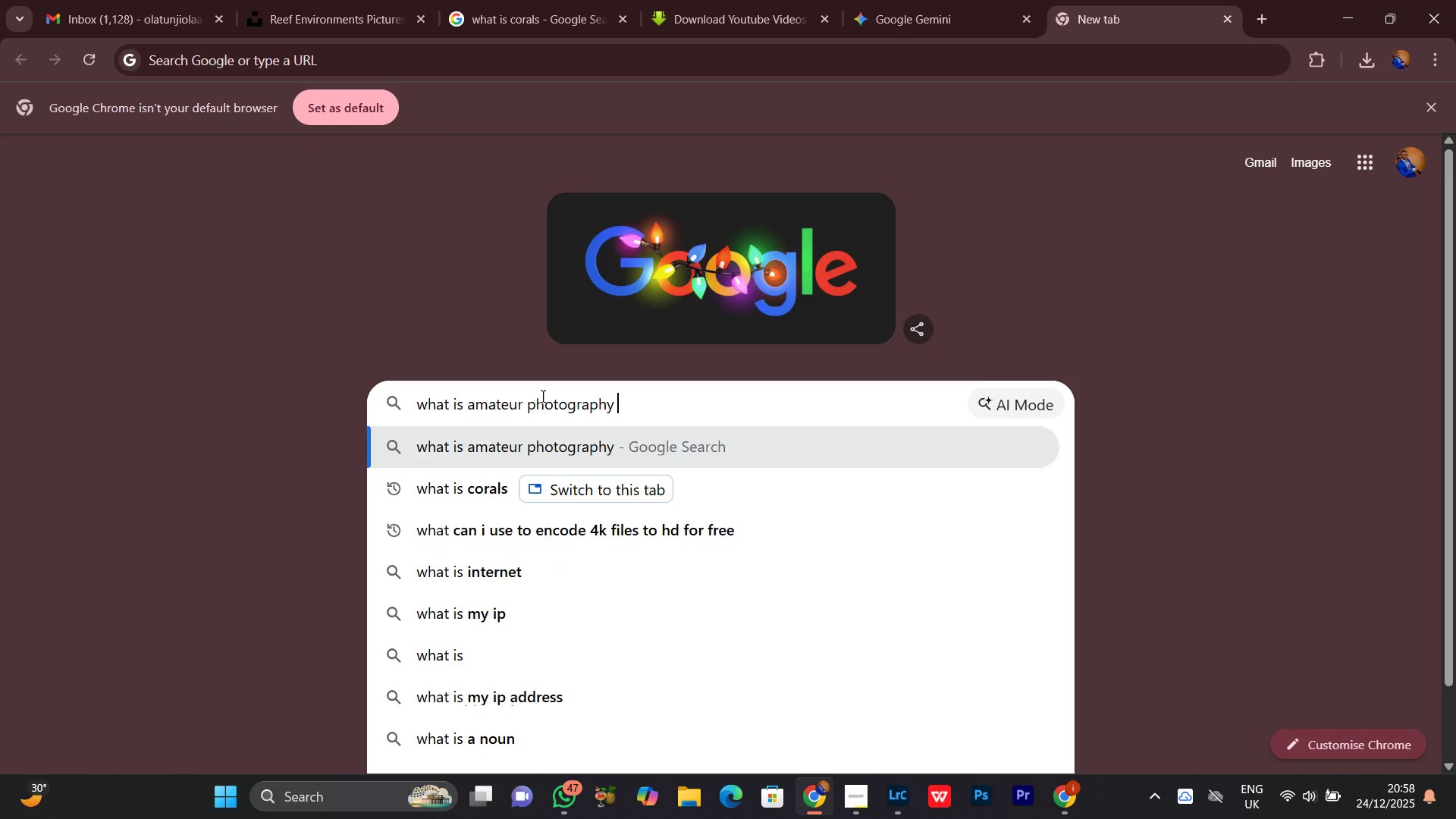 
key(Control+V)
 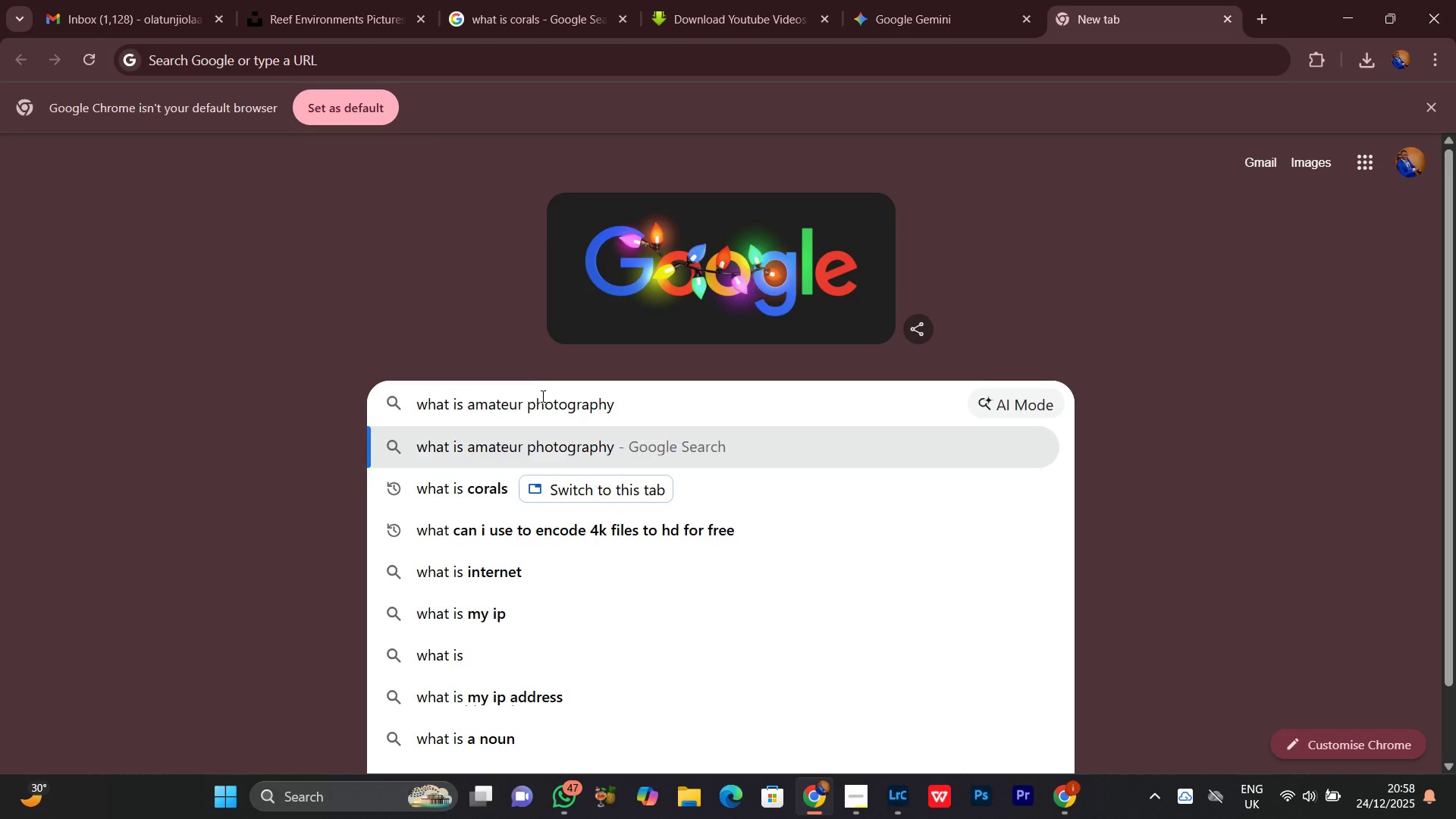 
key(Enter)
 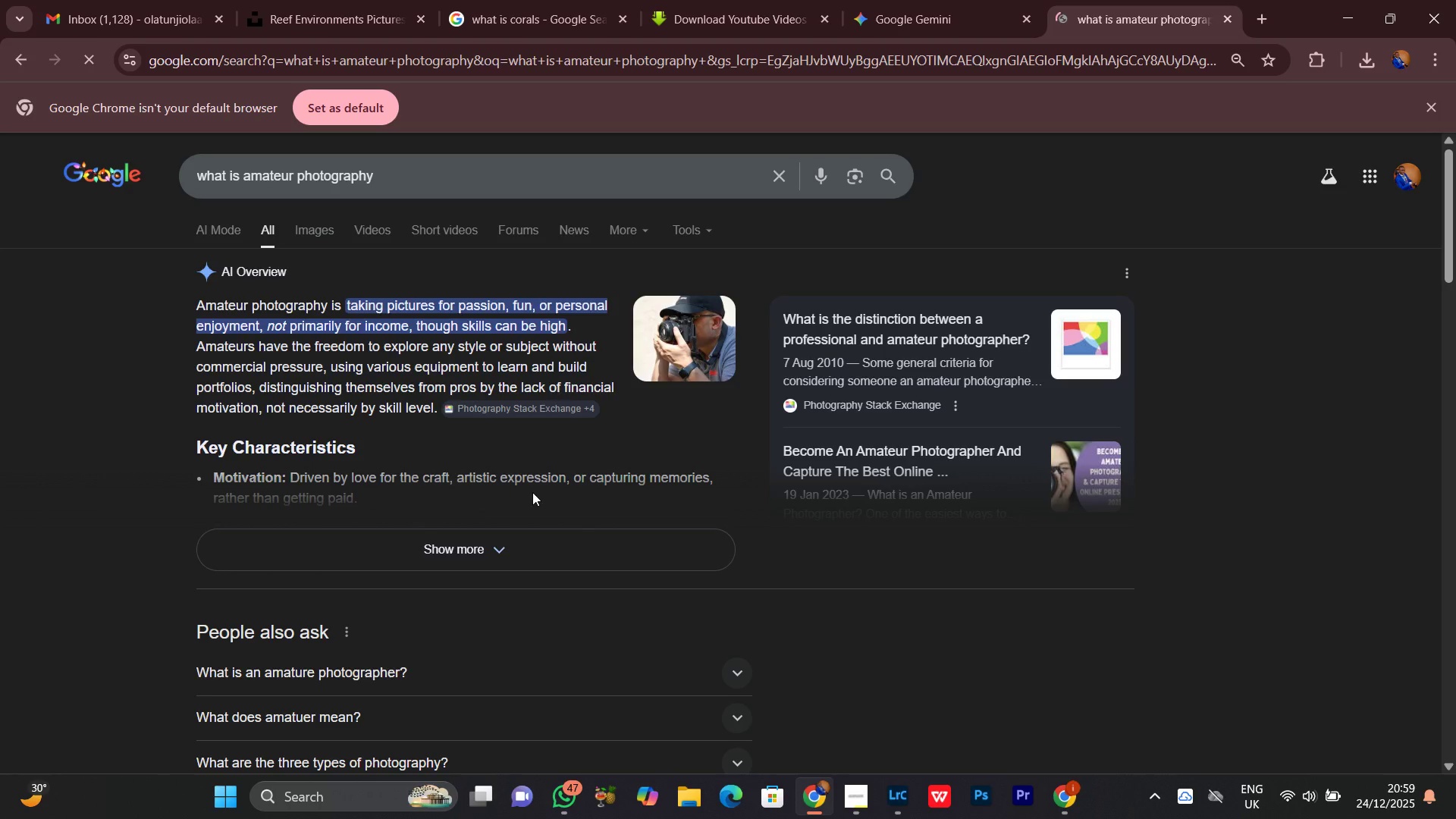 
wait(26.42)
 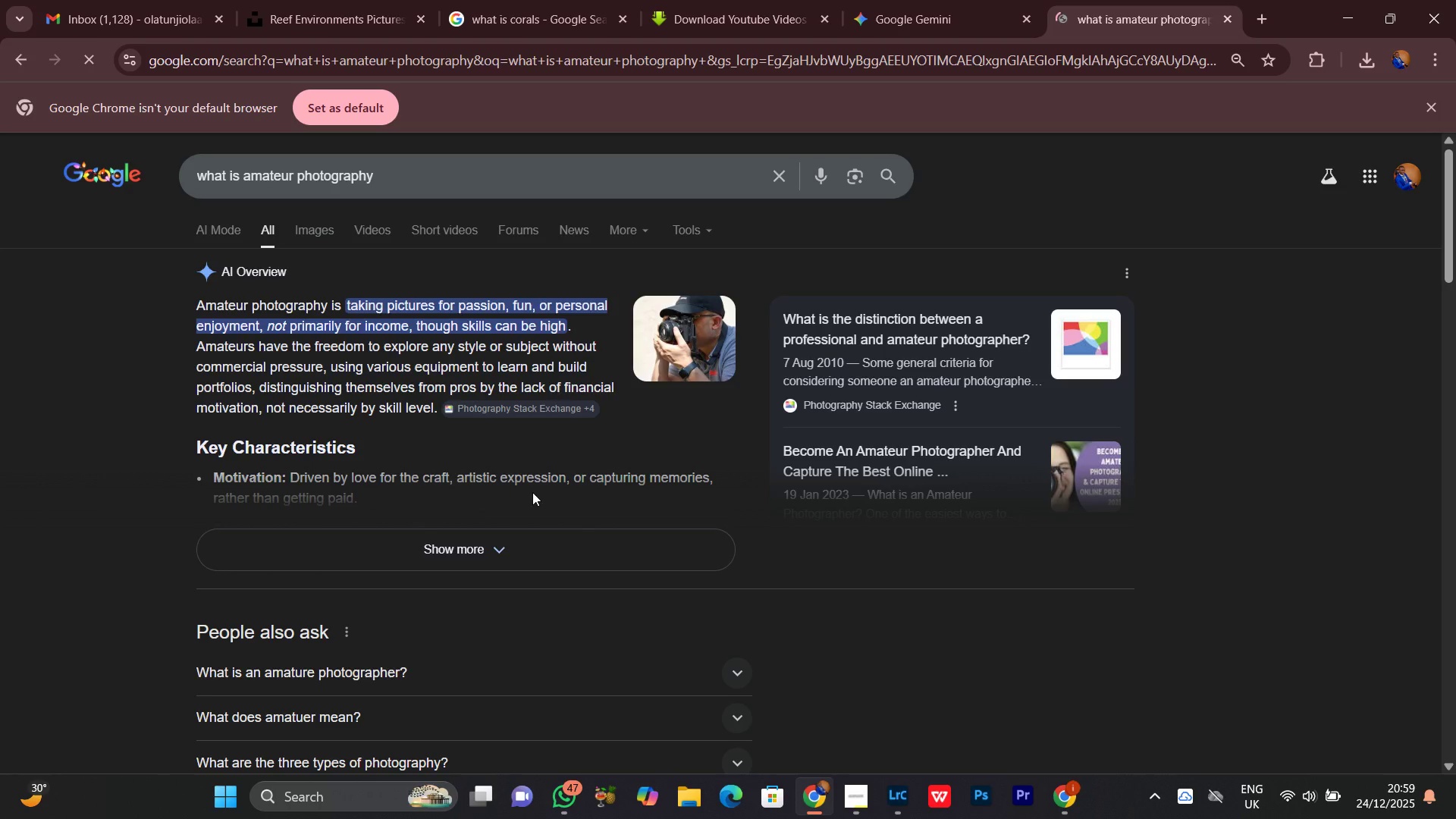 
scroll: coordinate [613, 449], scroll_direction: down, amount: 1.0
 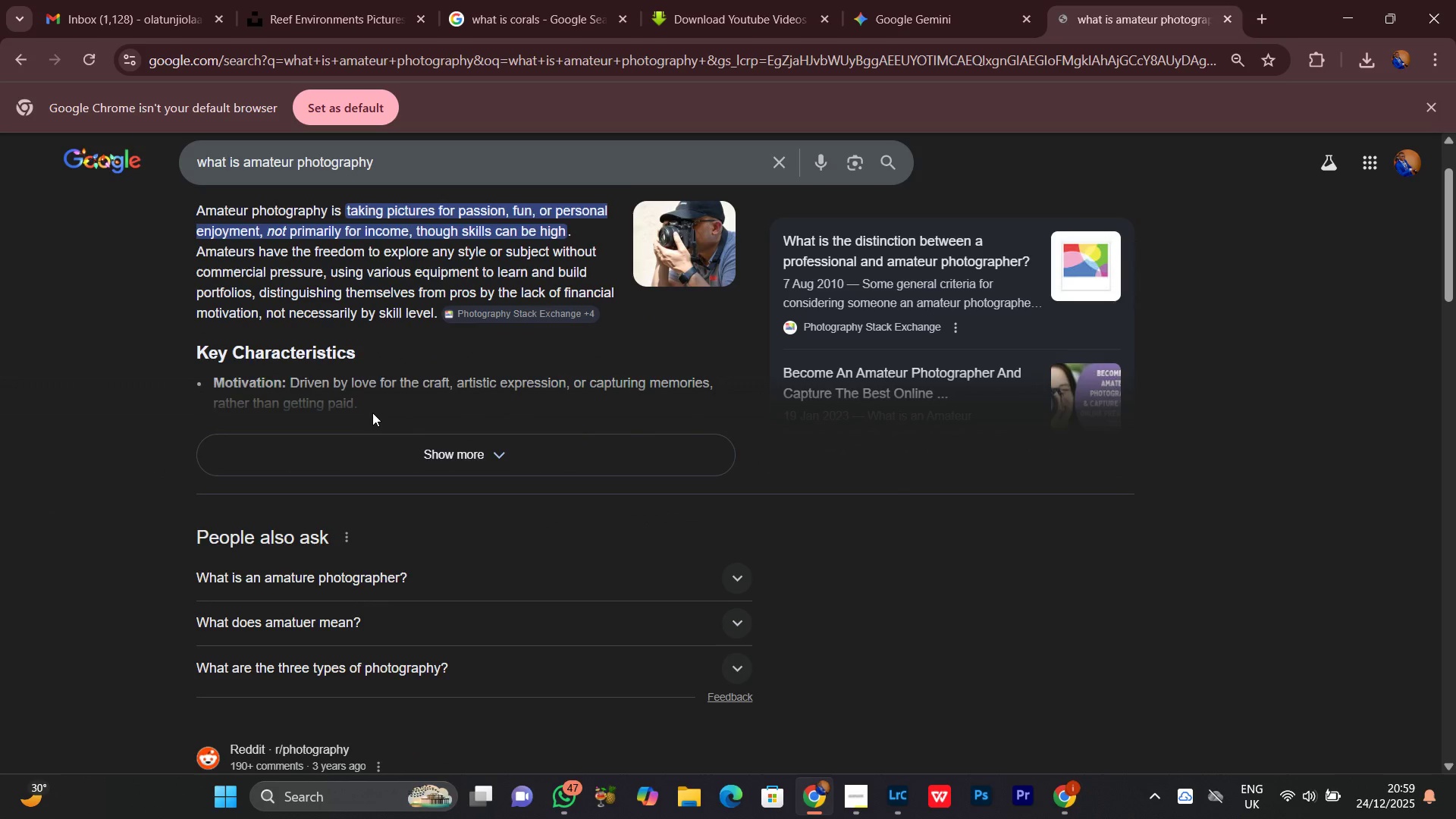 
scroll: coordinate [376, 413], scroll_direction: up, amount: 2.0
 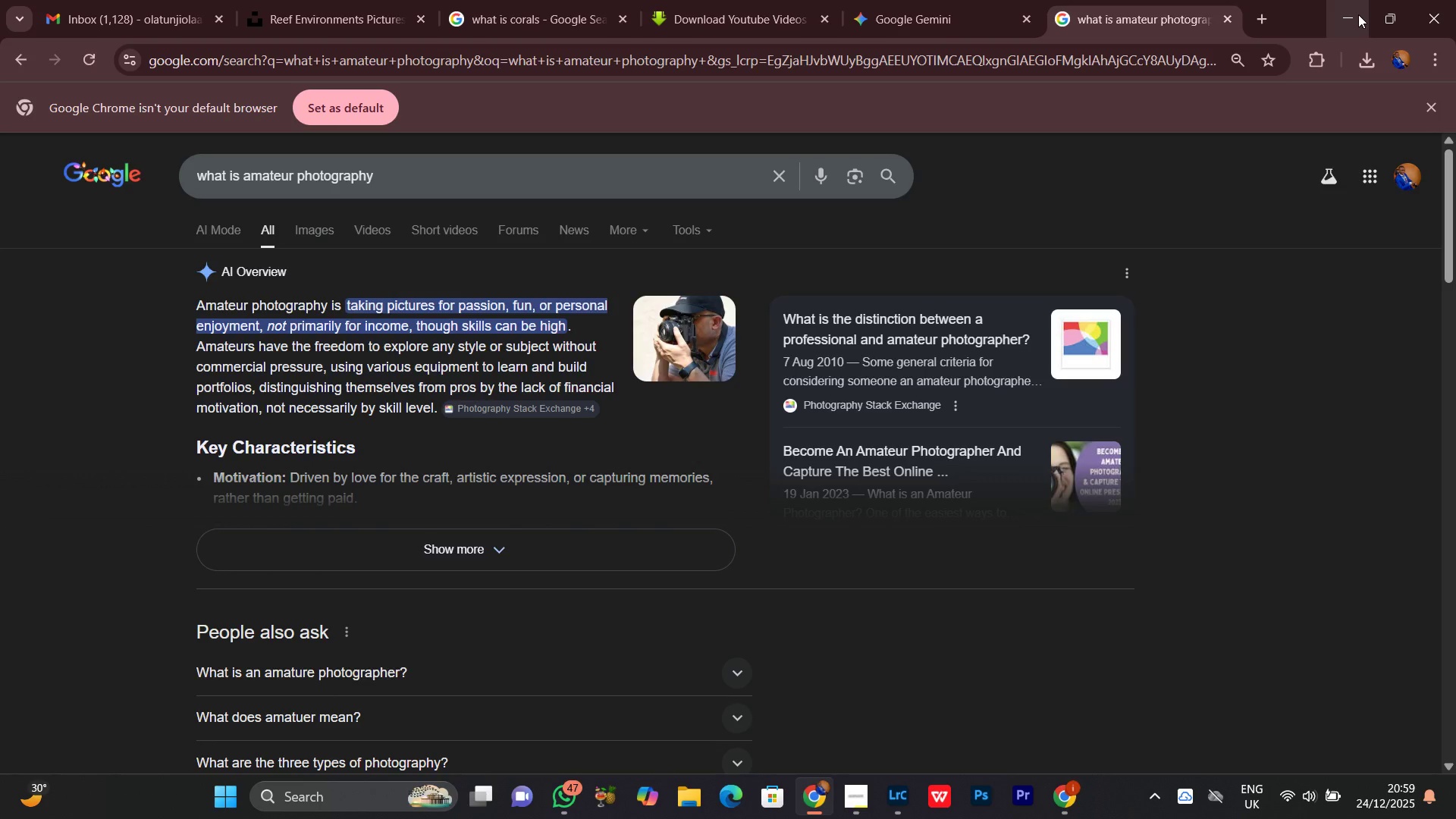 
left_click([1358, 14])
 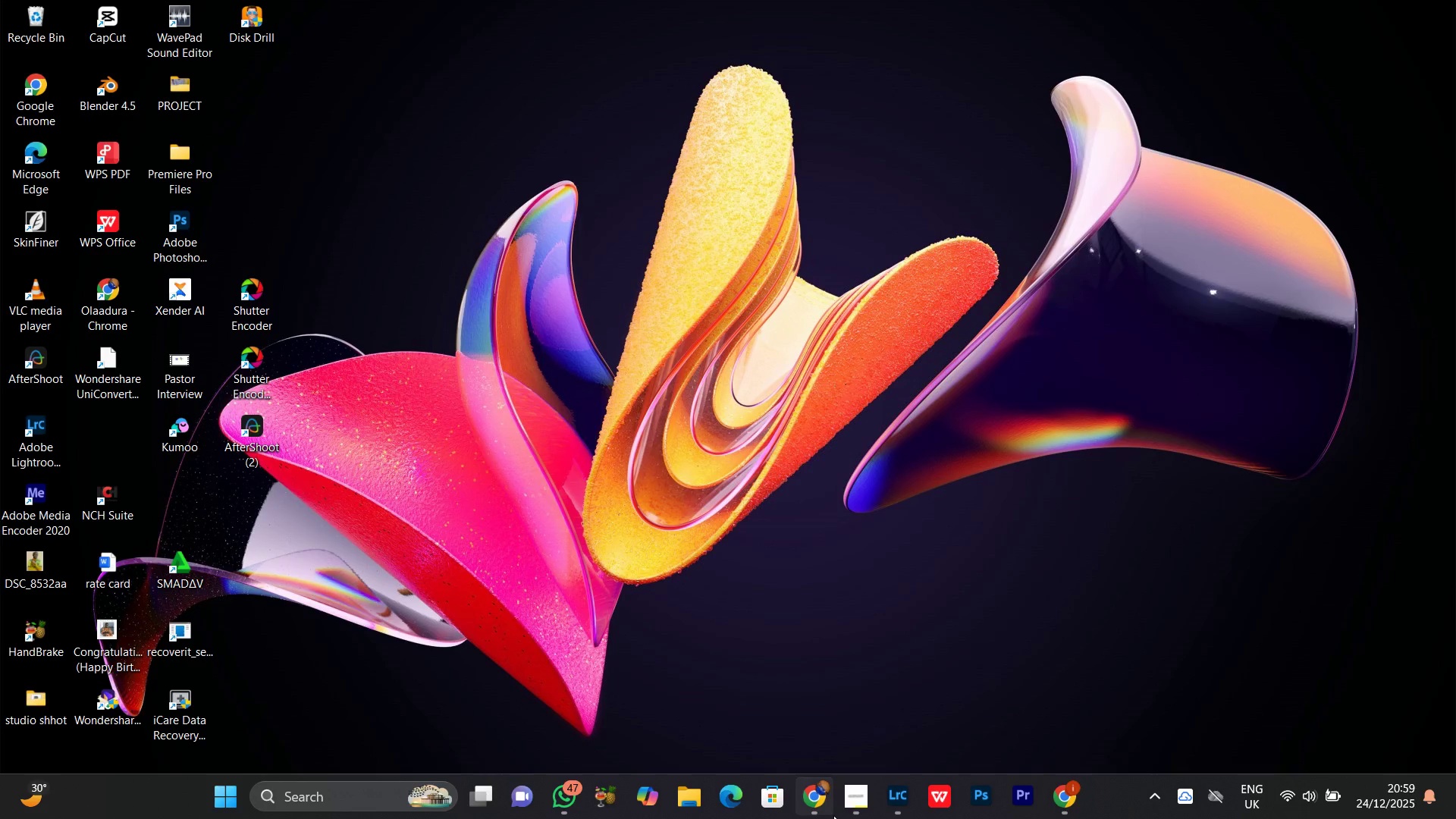 
left_click([848, 810])